 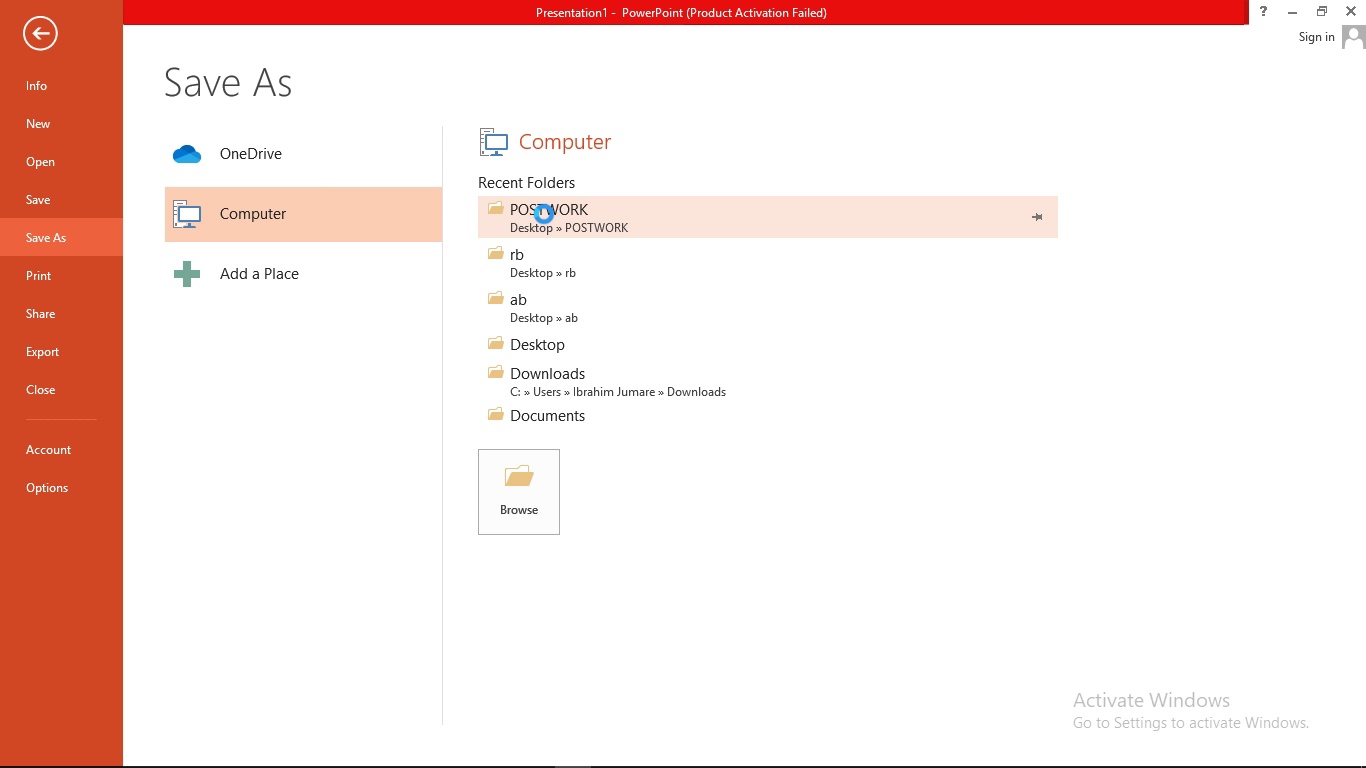 
left_click_drag(start_coordinate=[663, 203], to_coordinate=[674, 266])
 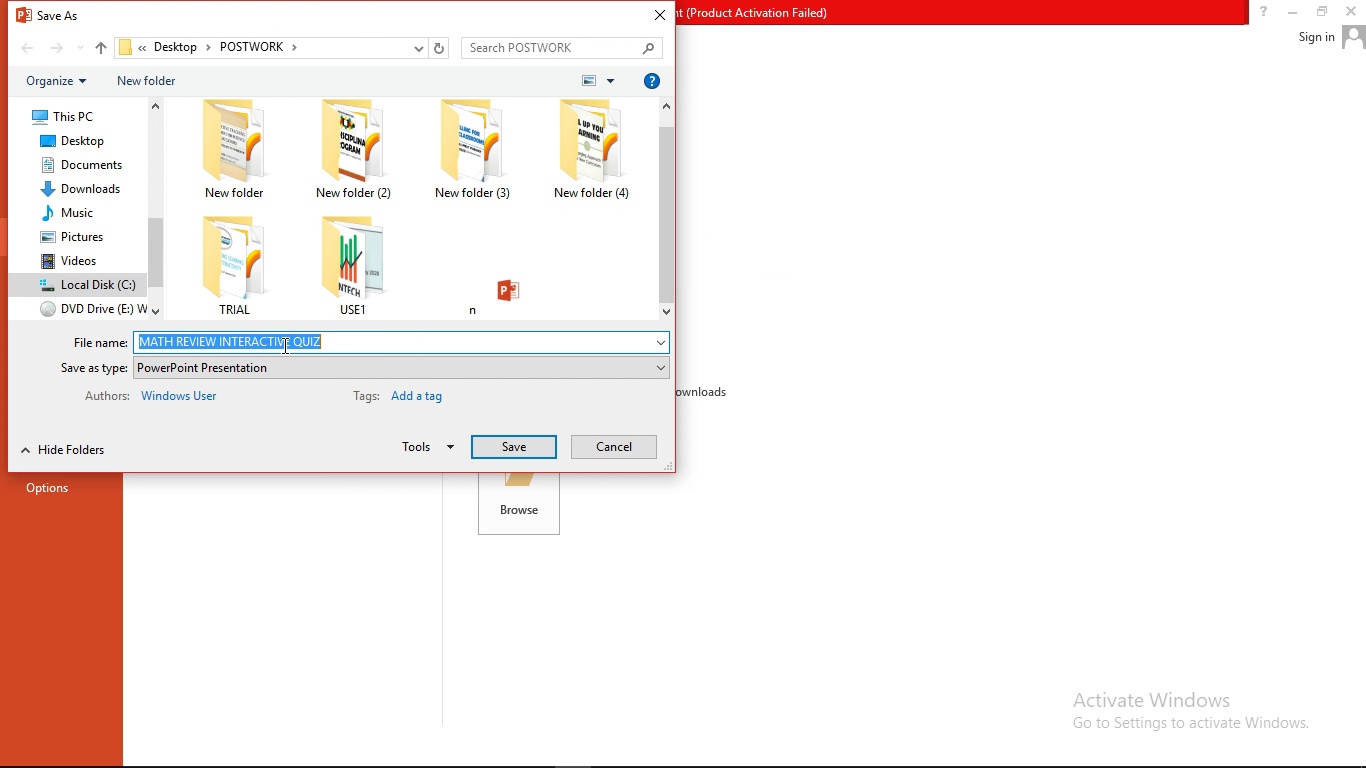 
left_click([334, 344])
 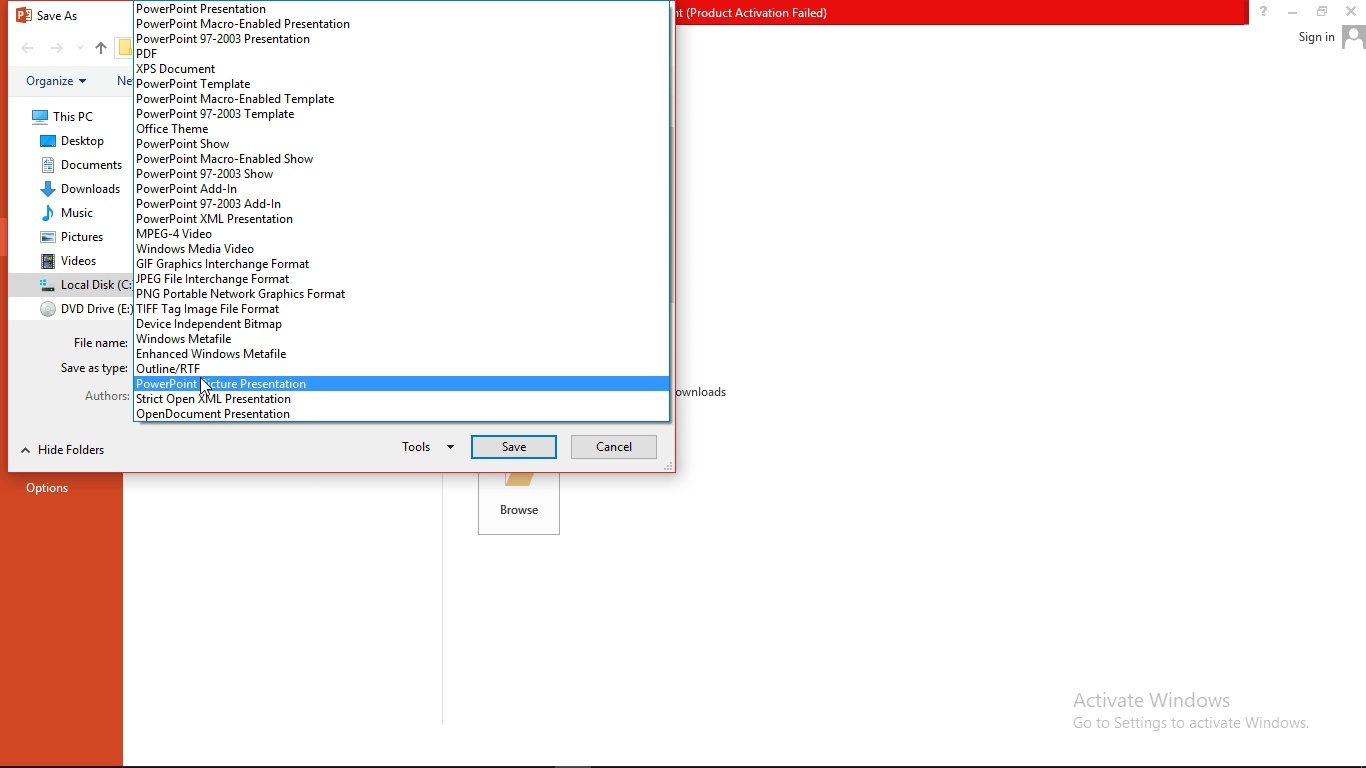 
wait(30.14)
 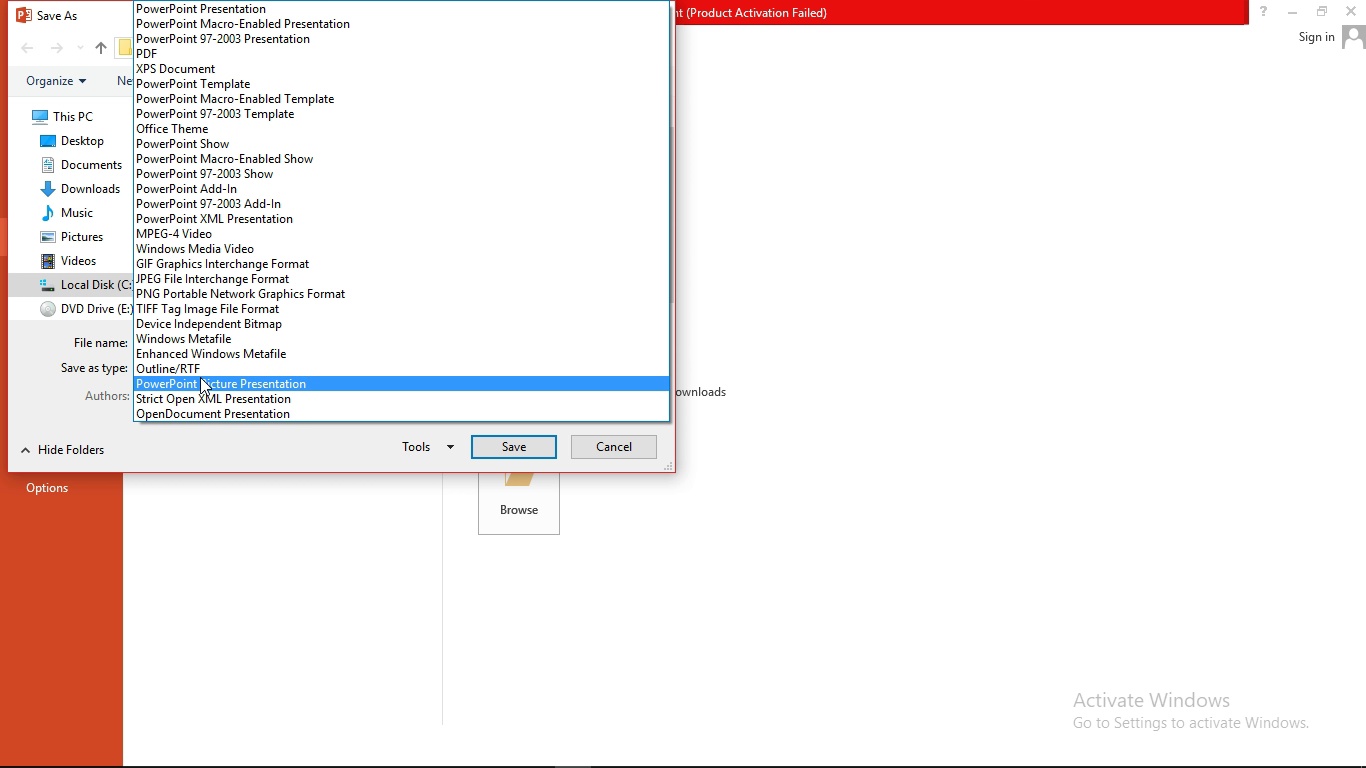 
left_click([196, 11])
 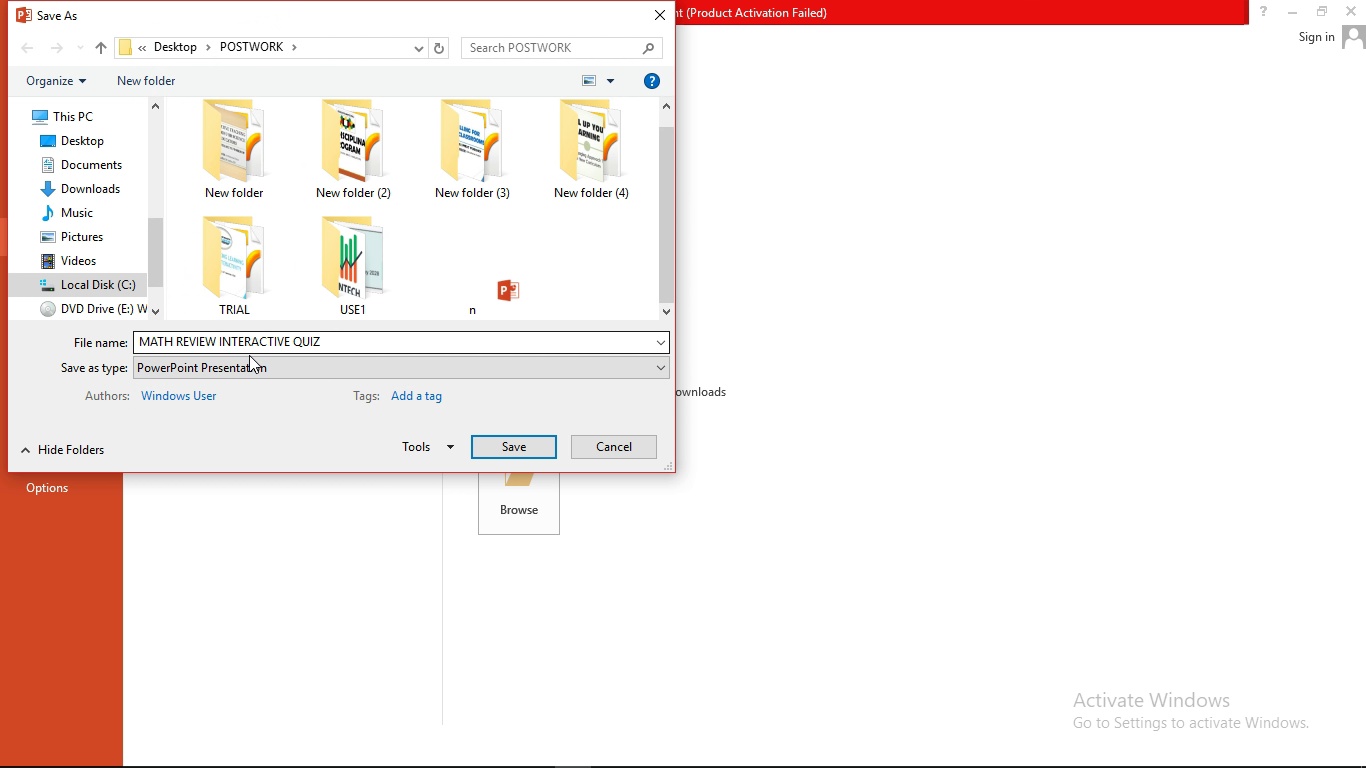 
left_click([249, 361])
 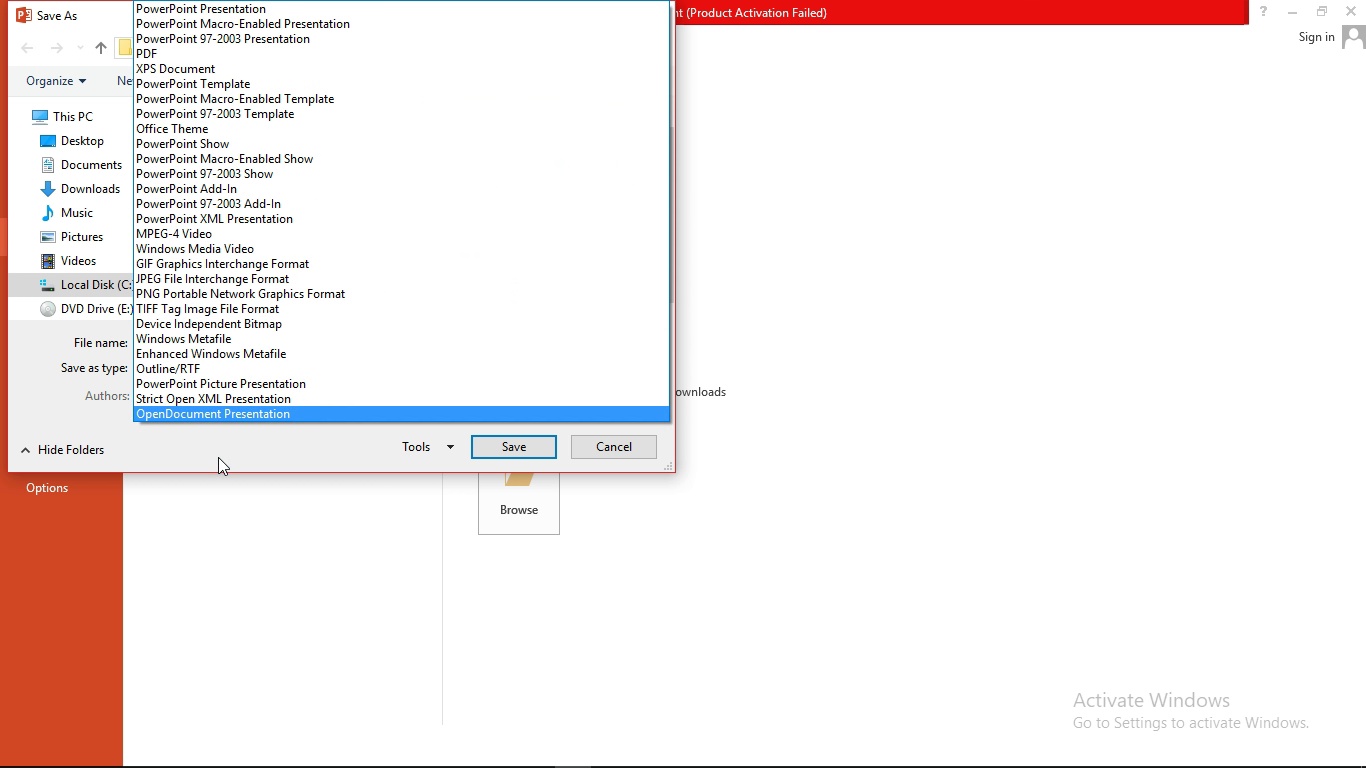 
left_click([219, 454])
 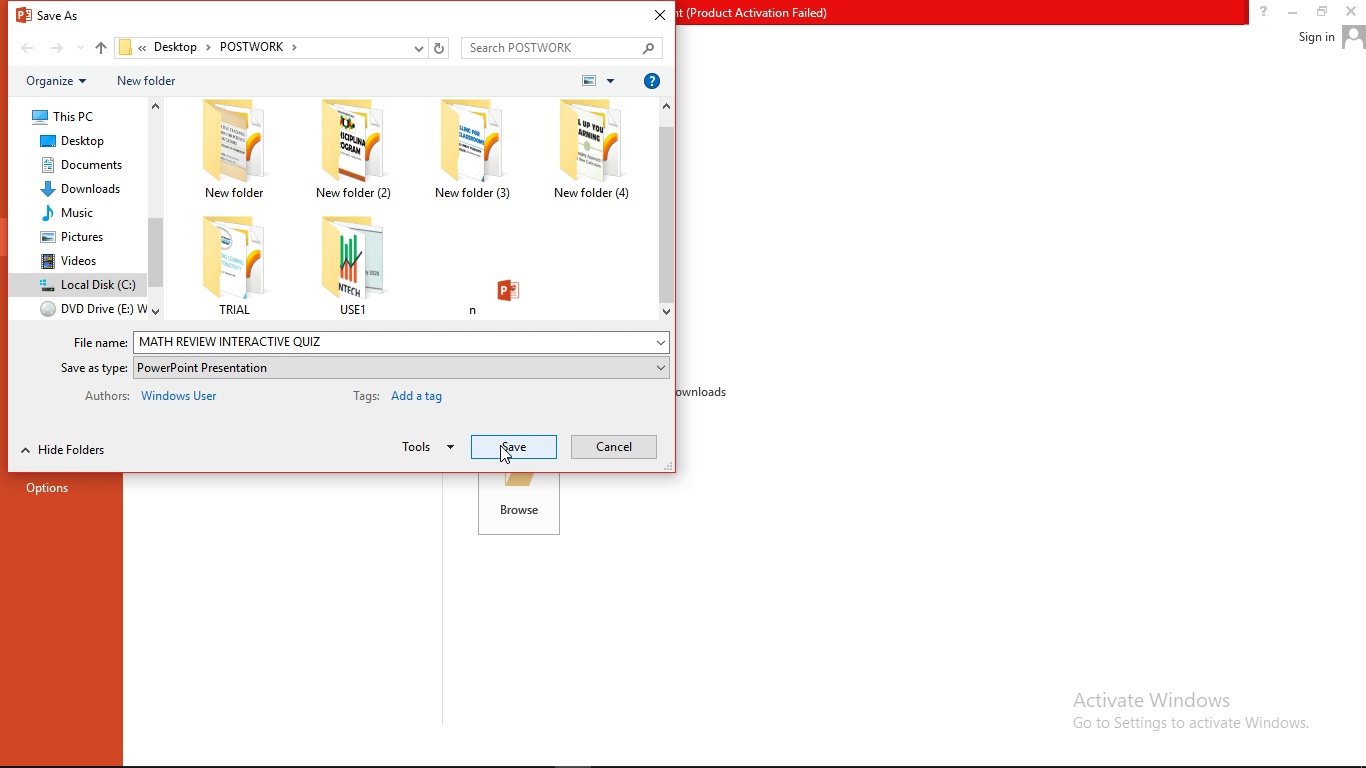 
wait(6.14)
 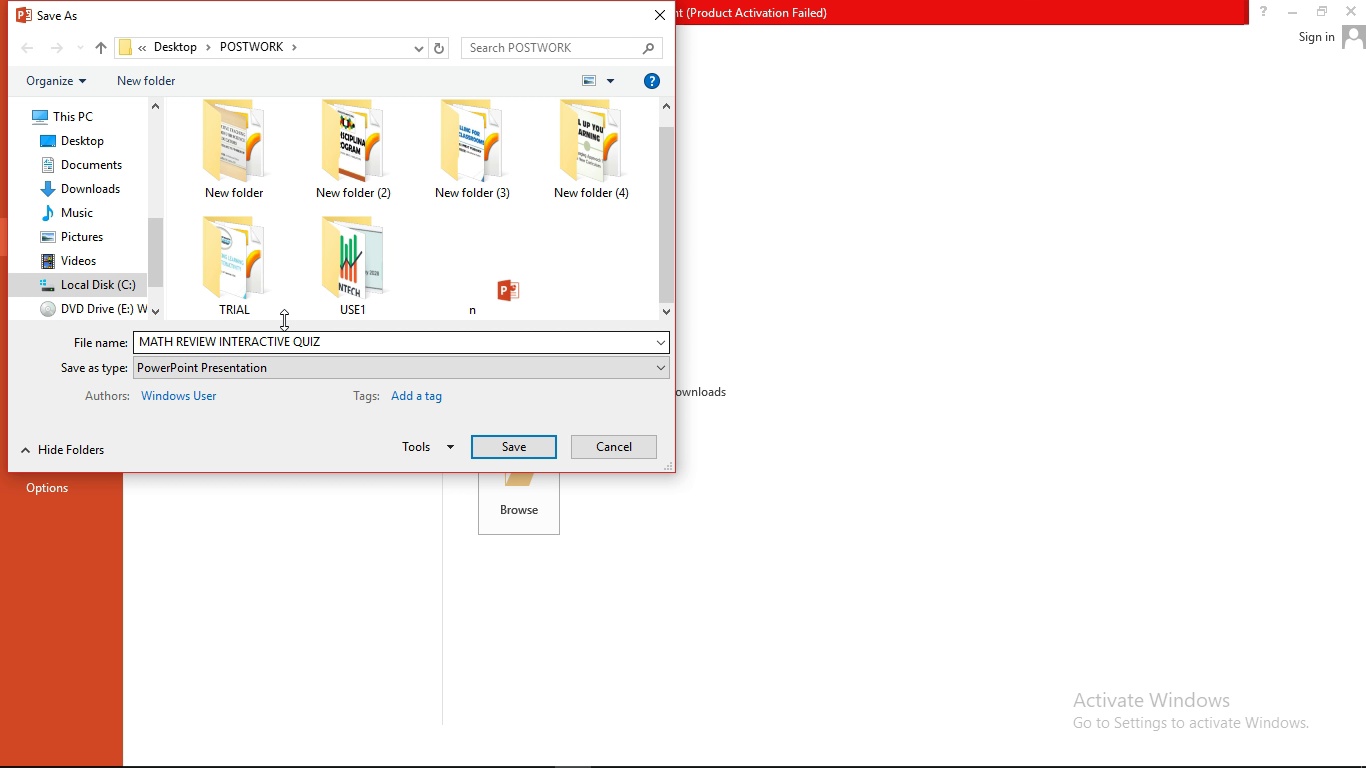 
left_click([500, 445])
 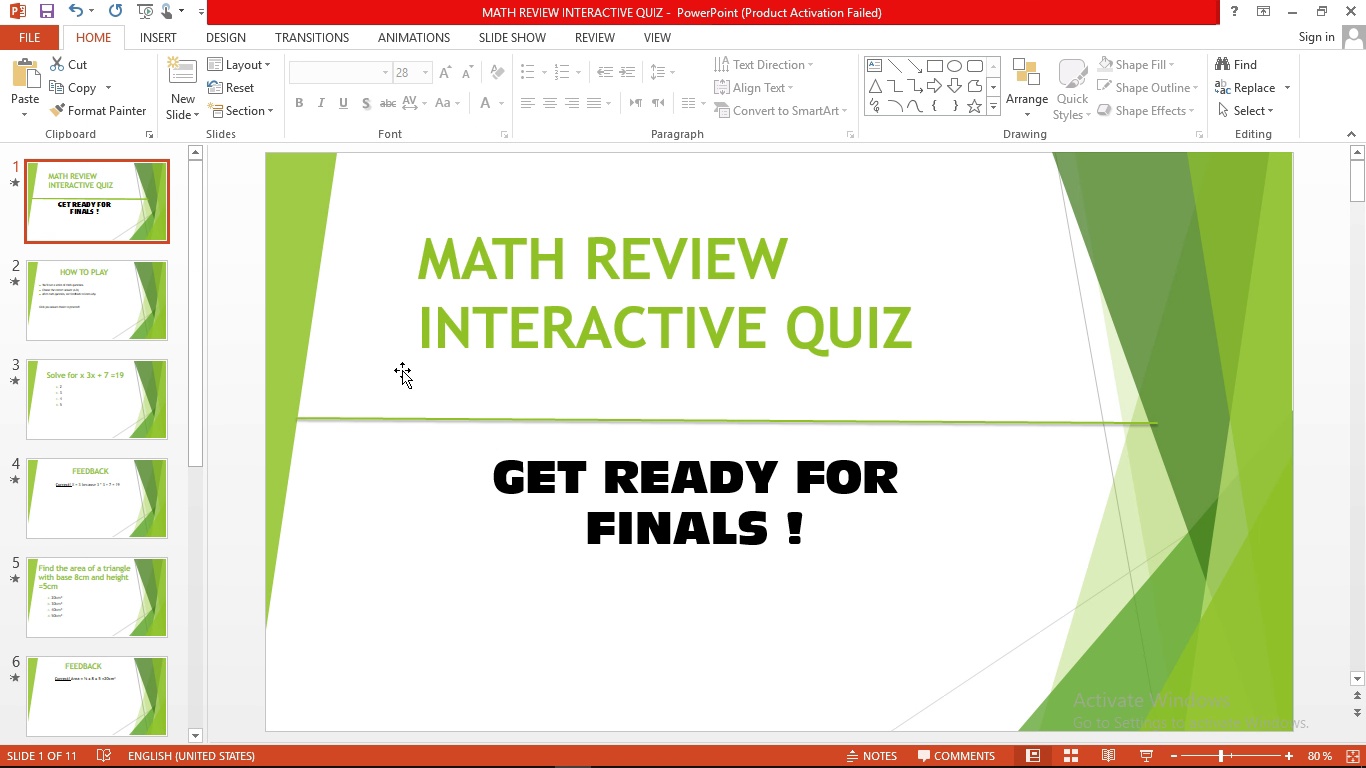 
wait(7.42)
 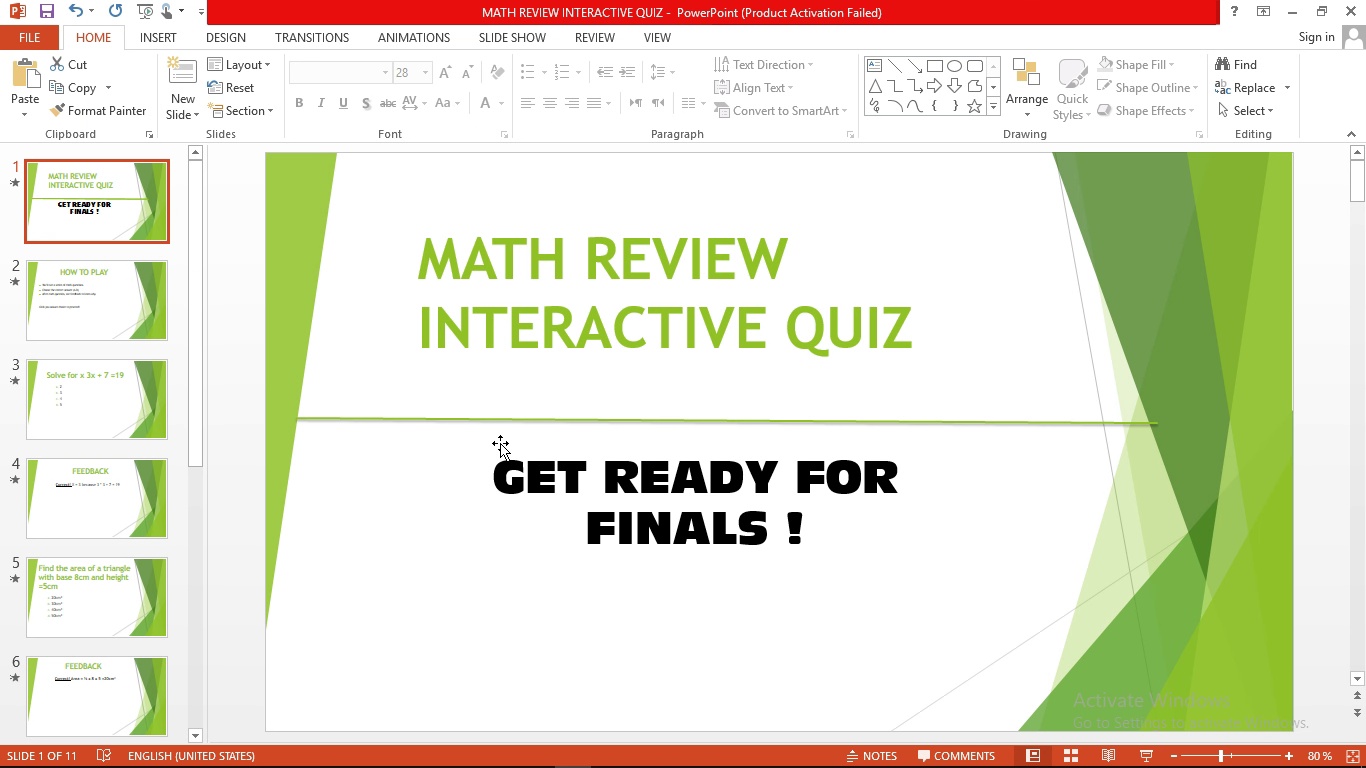 
left_click([45, 30])
 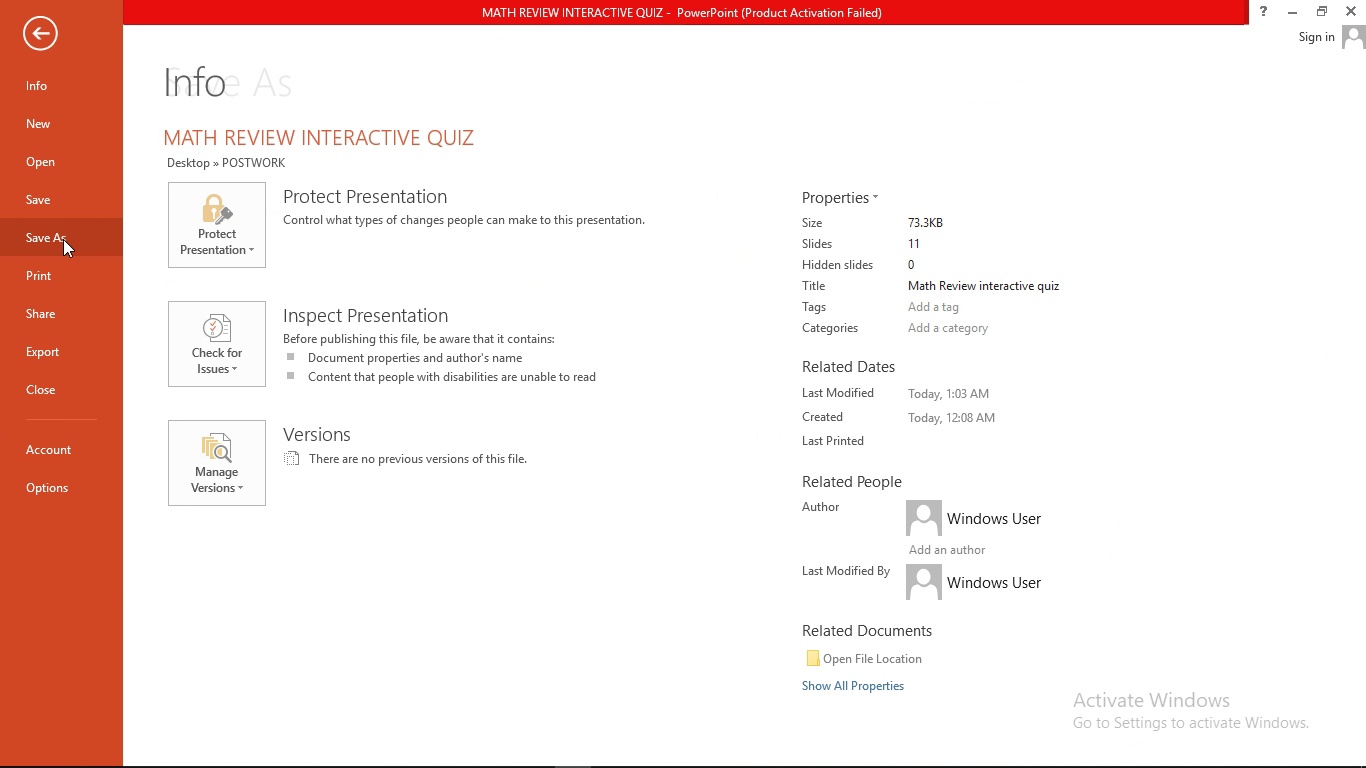 
left_click([63, 239])
 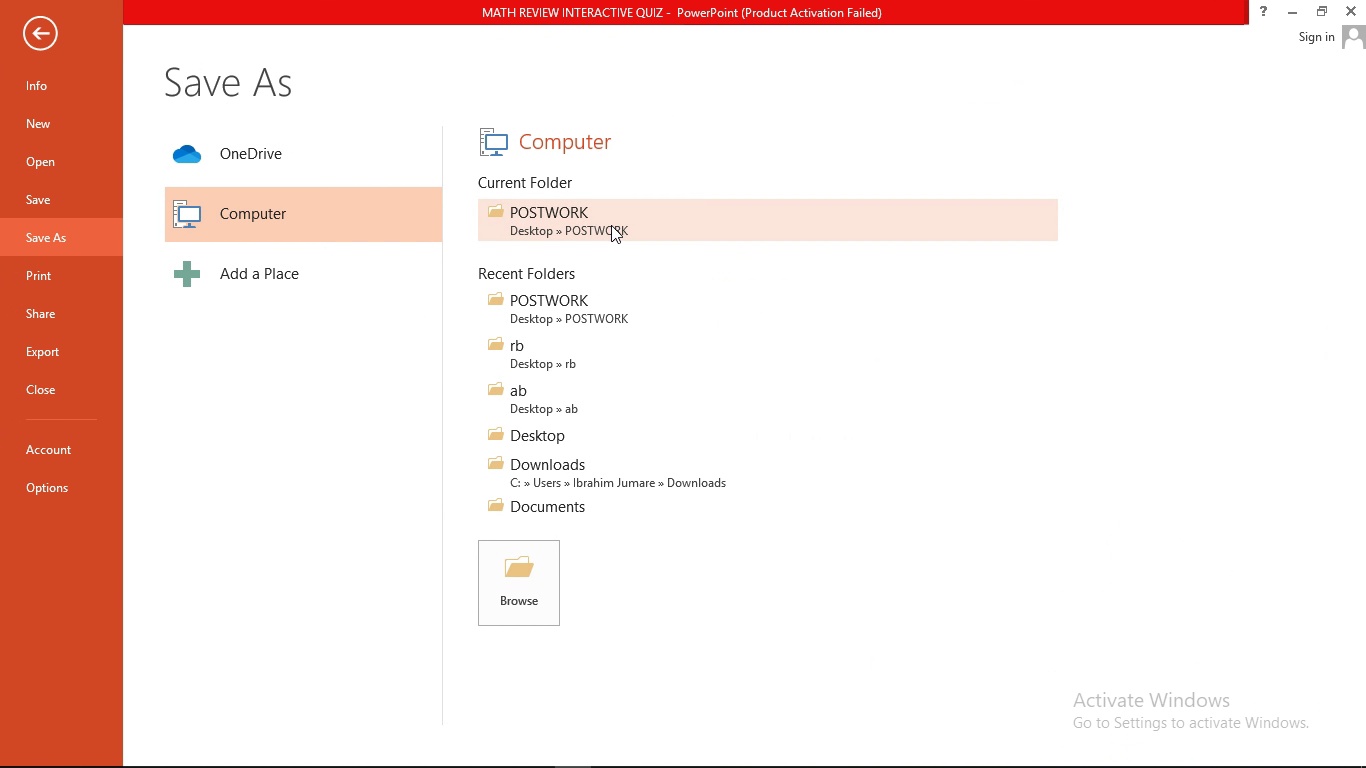 
left_click([611, 225])
 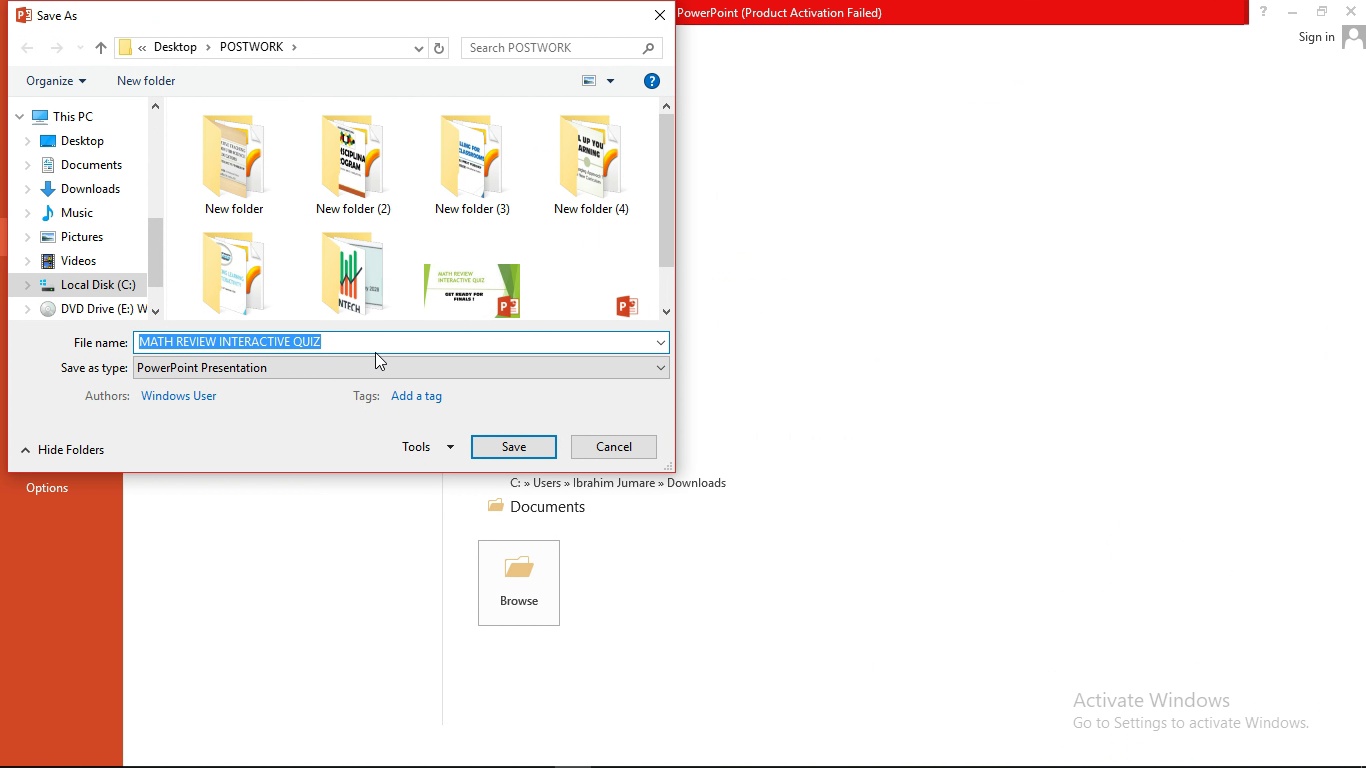 
left_click([367, 365])
 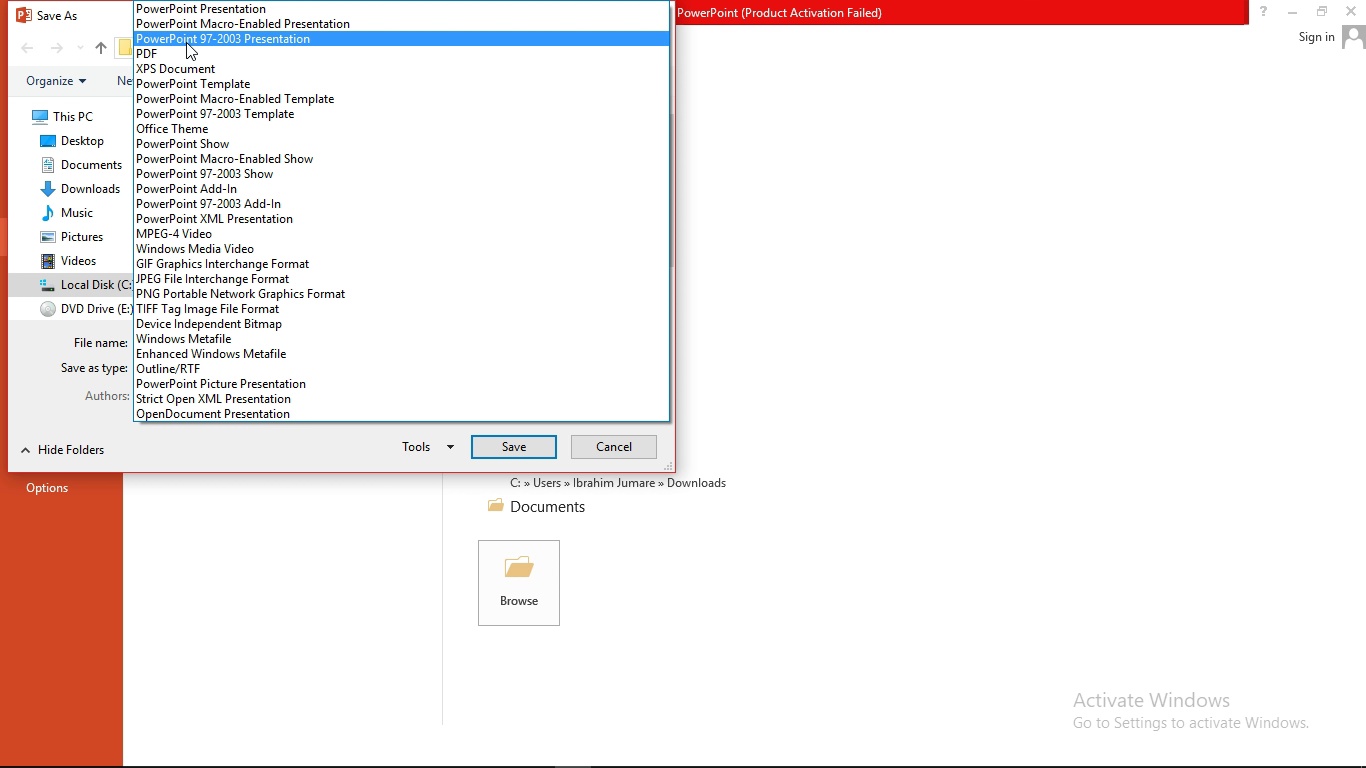 
wait(11.73)
 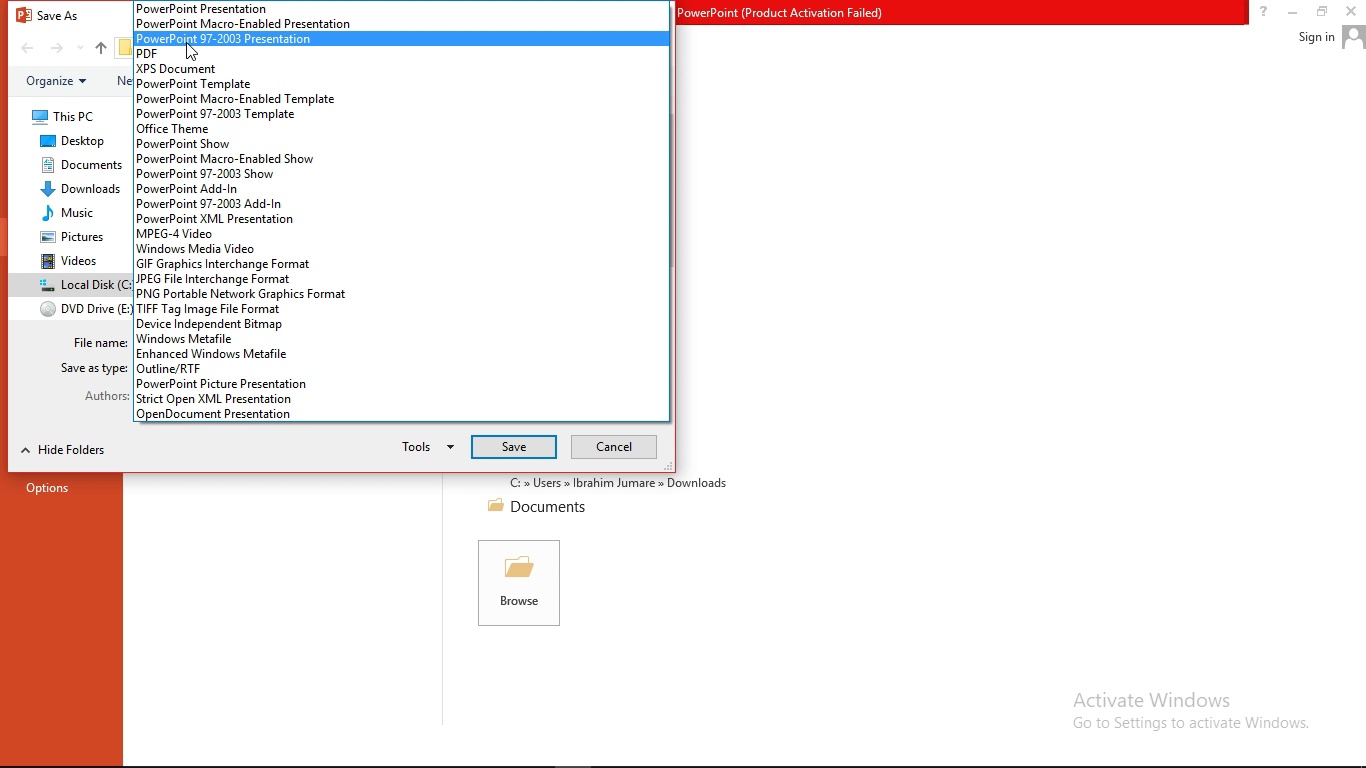 
mouse_move([188, 129])
 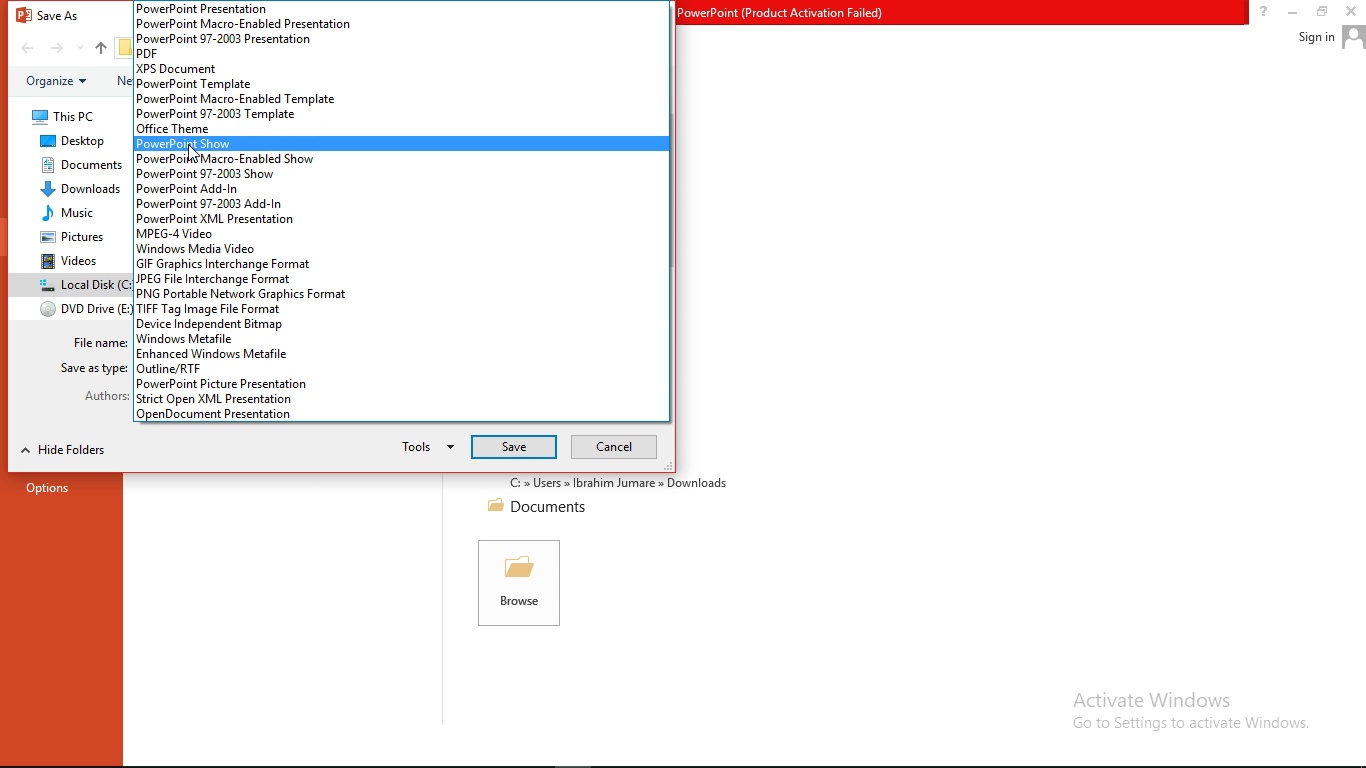 
mouse_move([200, 171])
 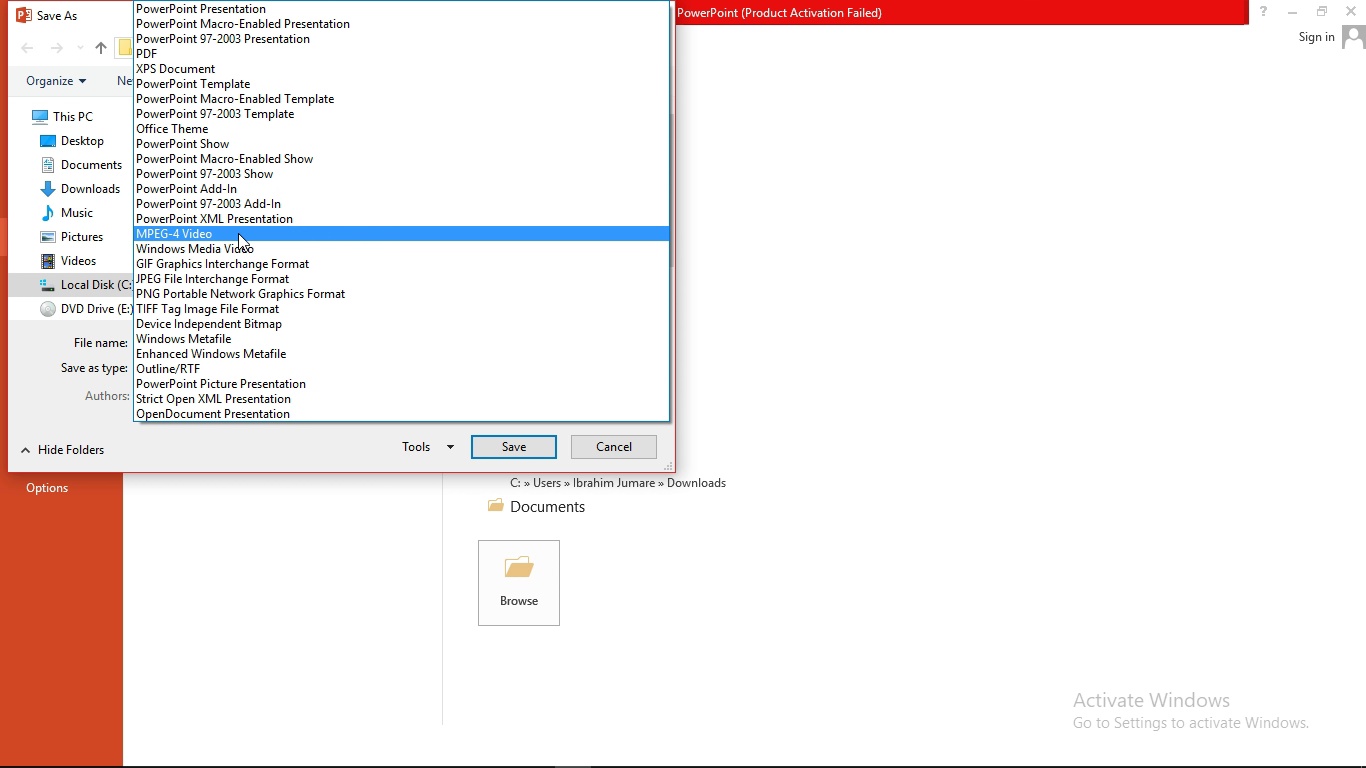 
left_click([191, 51])
 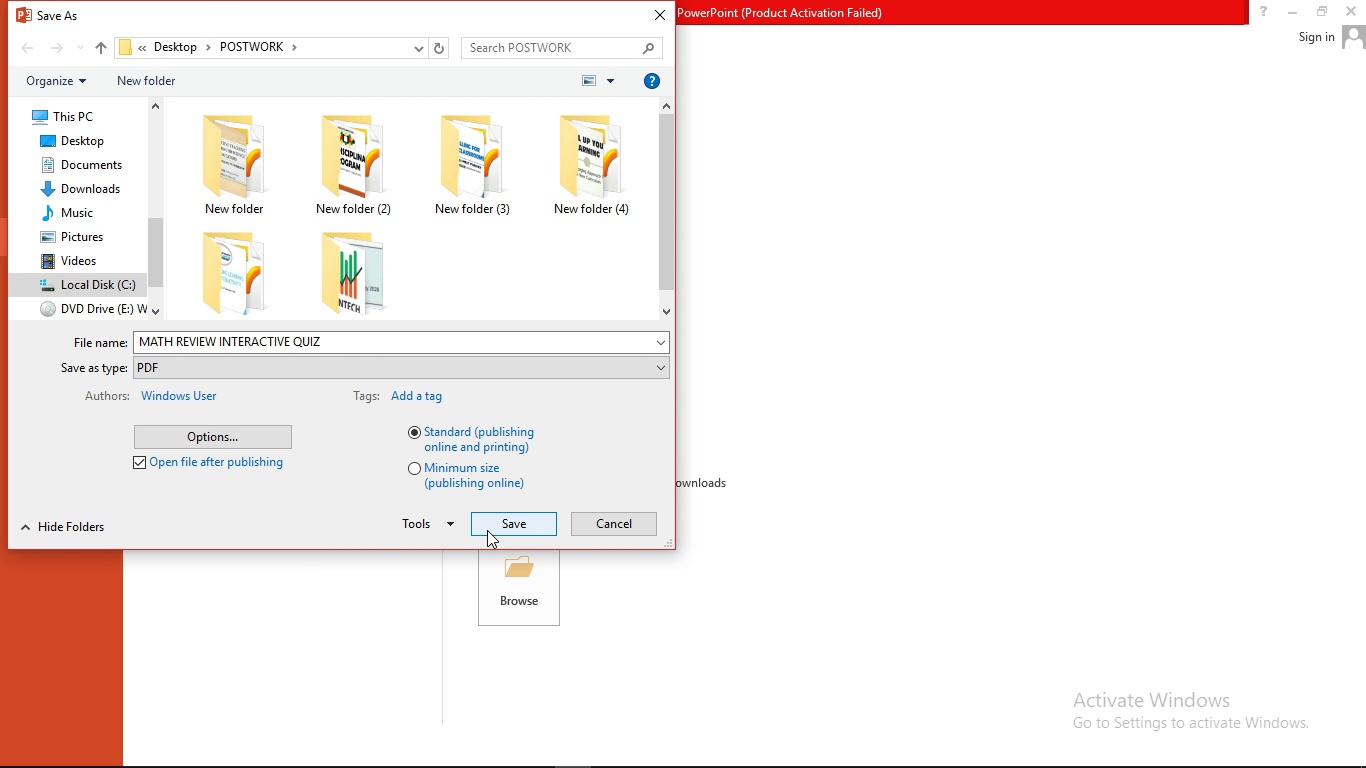 
left_click([488, 530])
 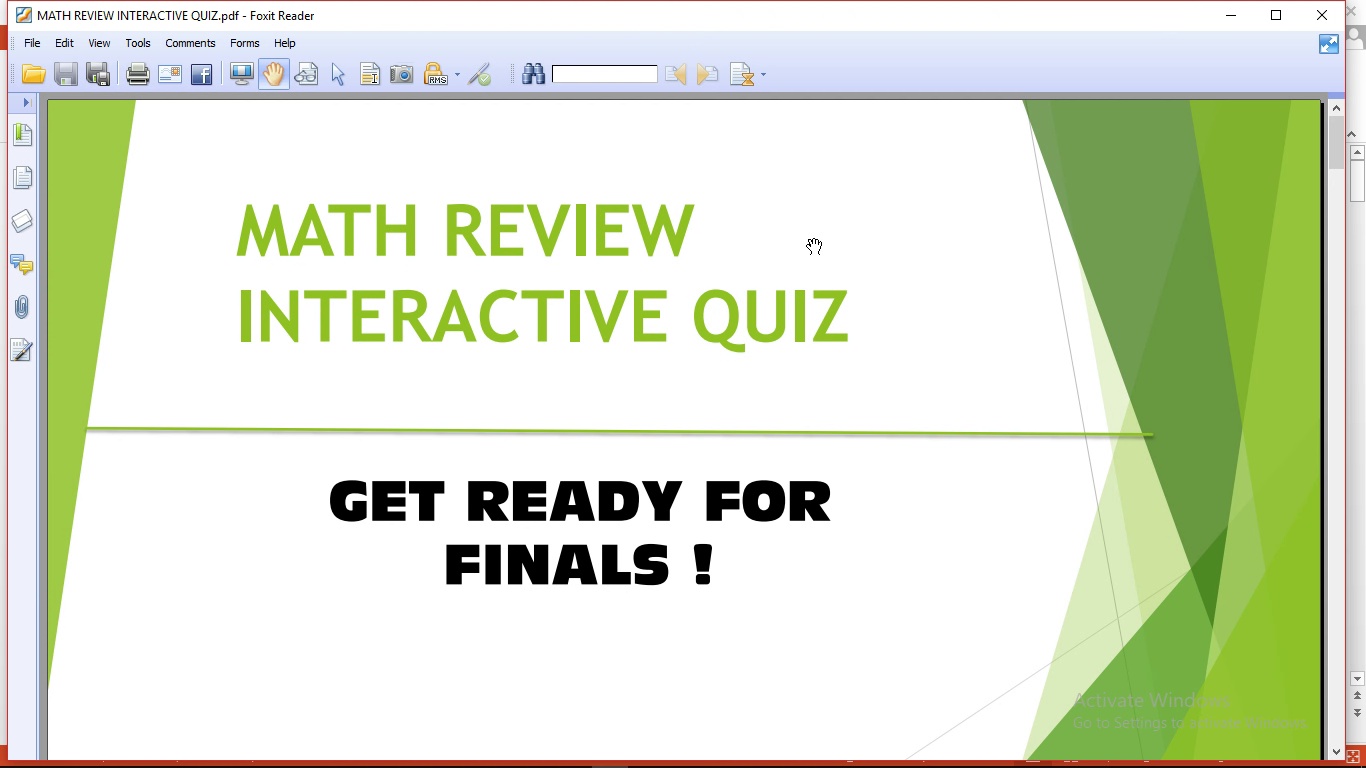 
left_click([1319, 6])
 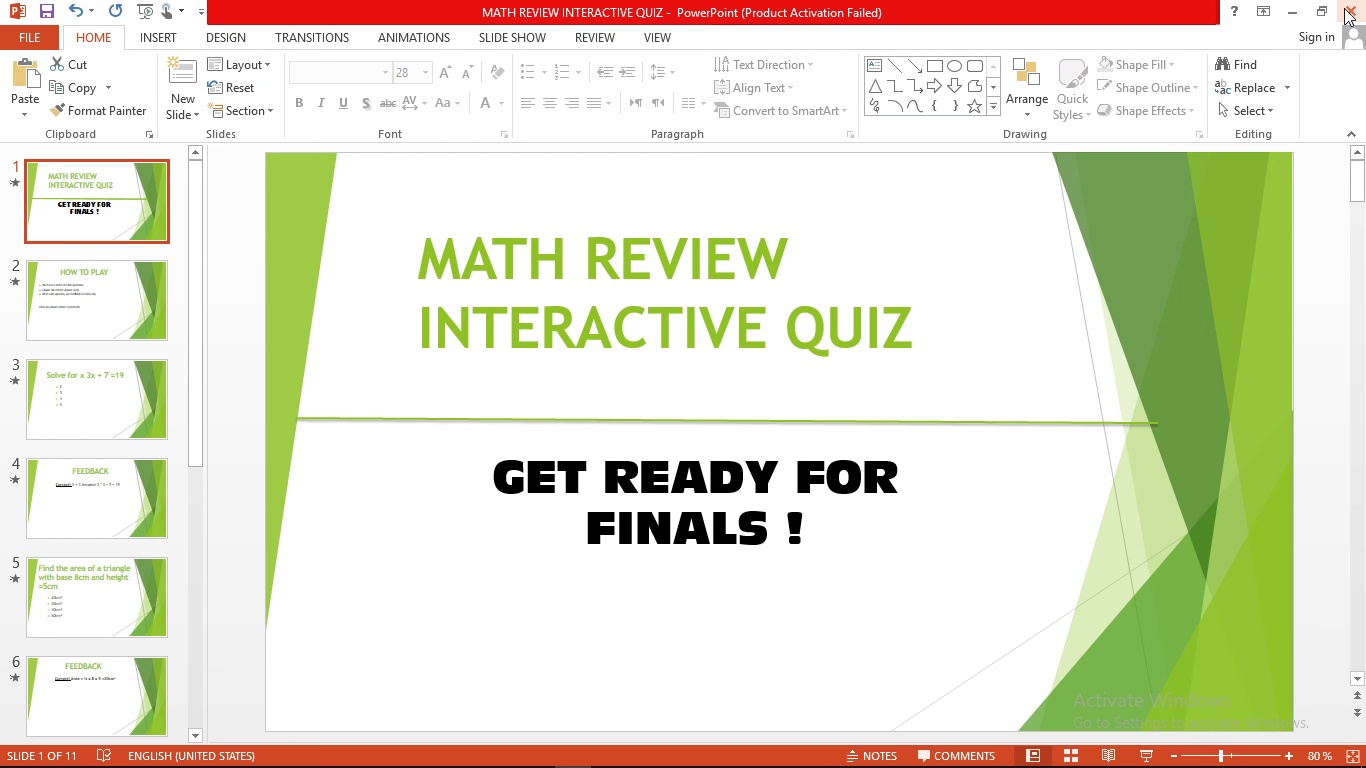 
left_click([1344, 7])
 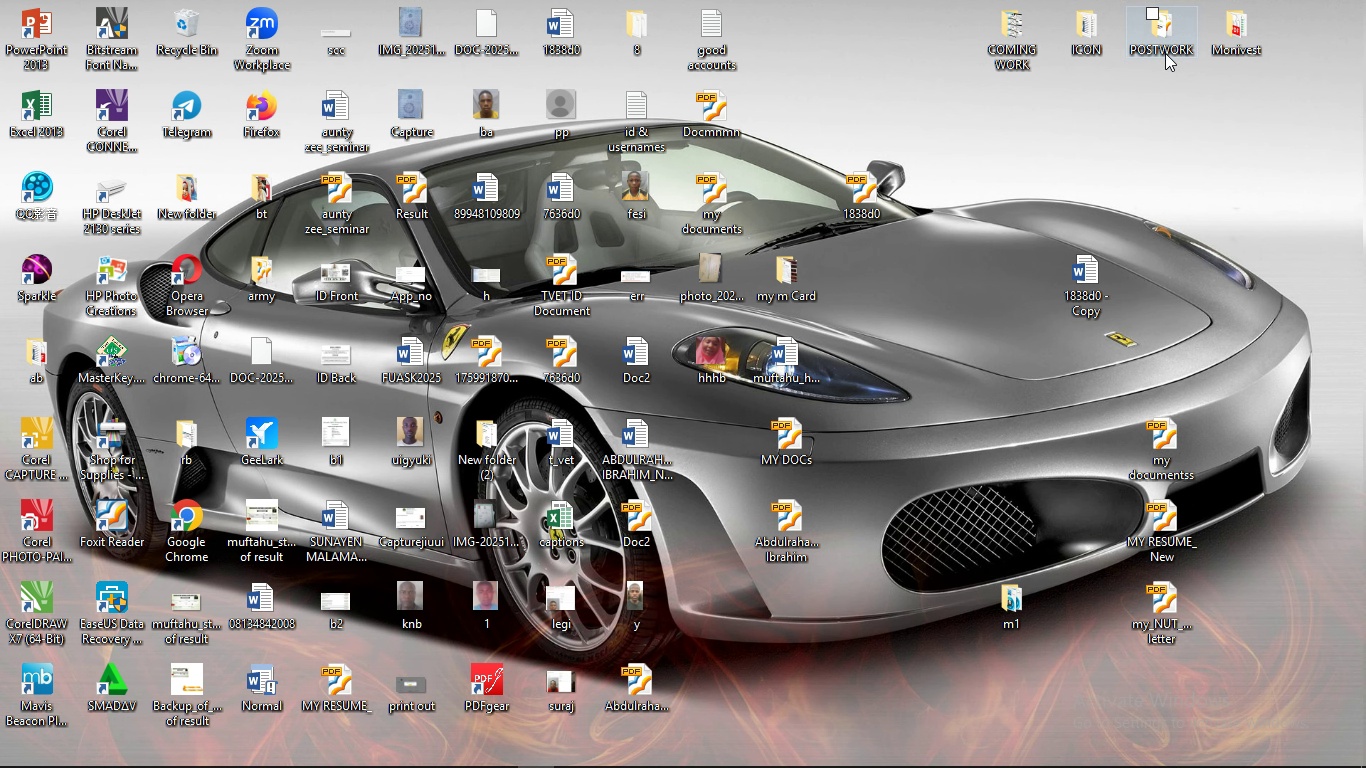 
double_click([1173, 43])
 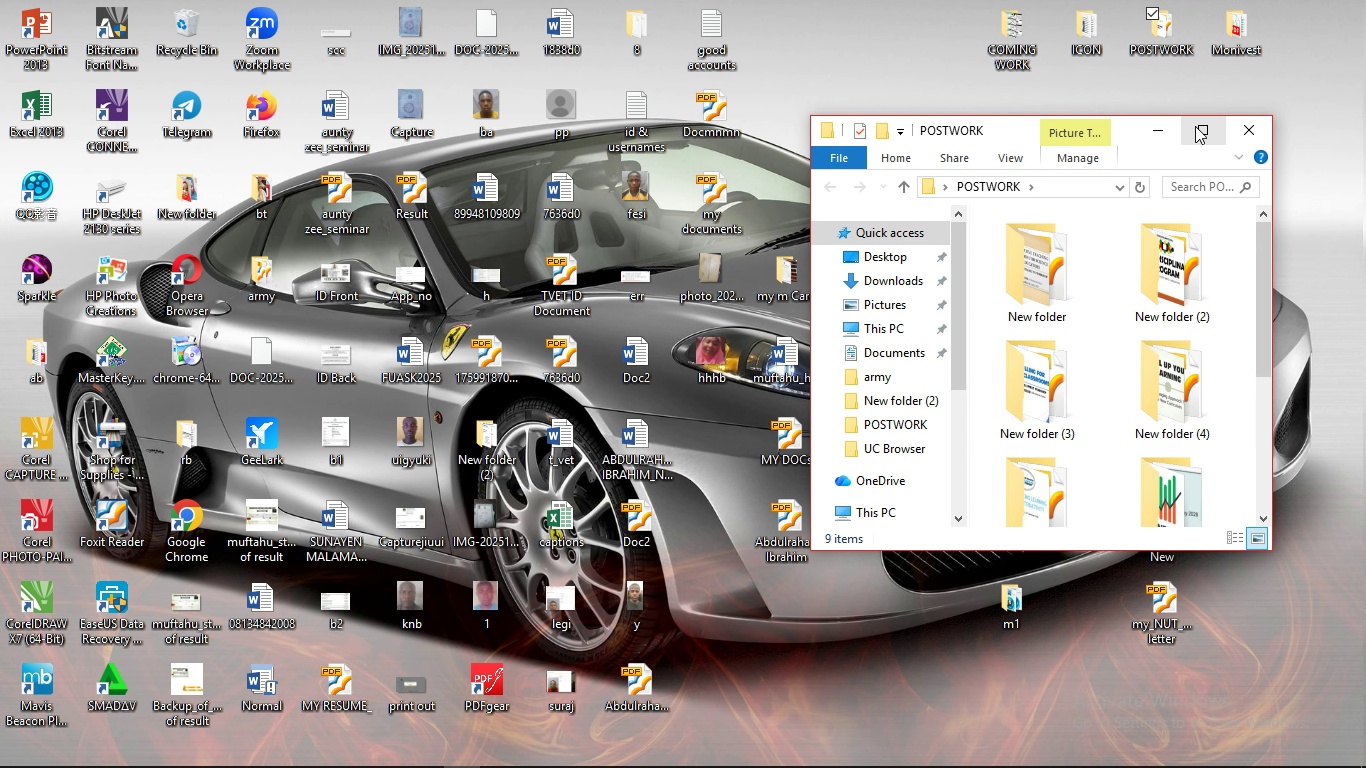 
left_click([1197, 126])
 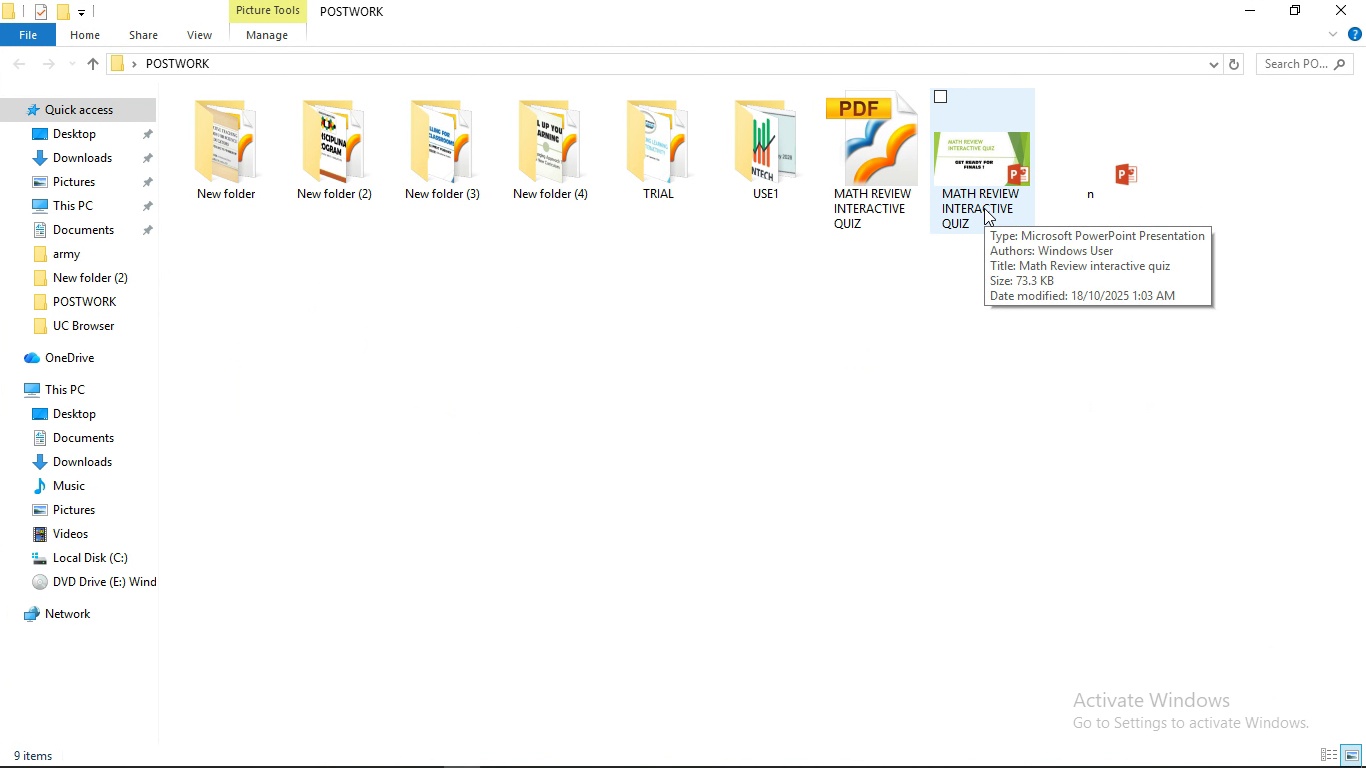 
left_click([892, 158])
 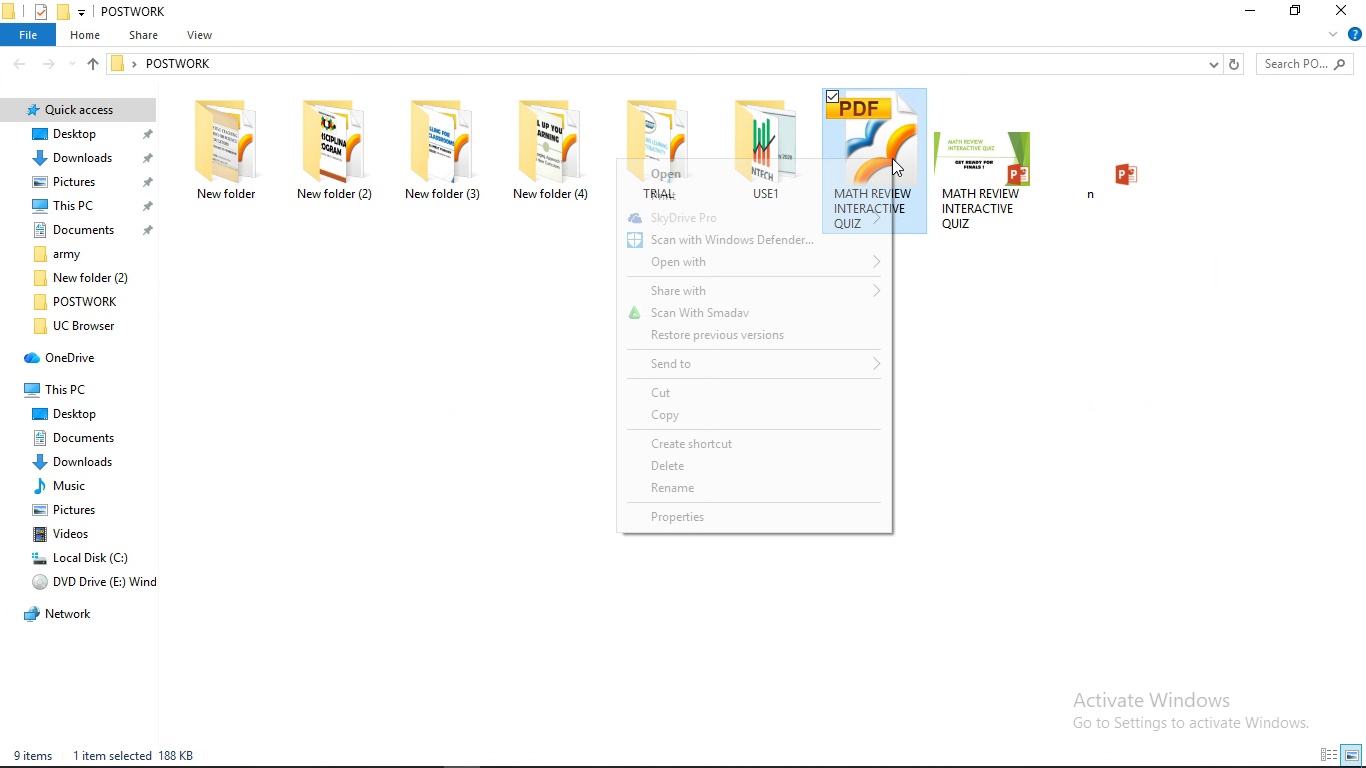 
right_click([892, 158])
 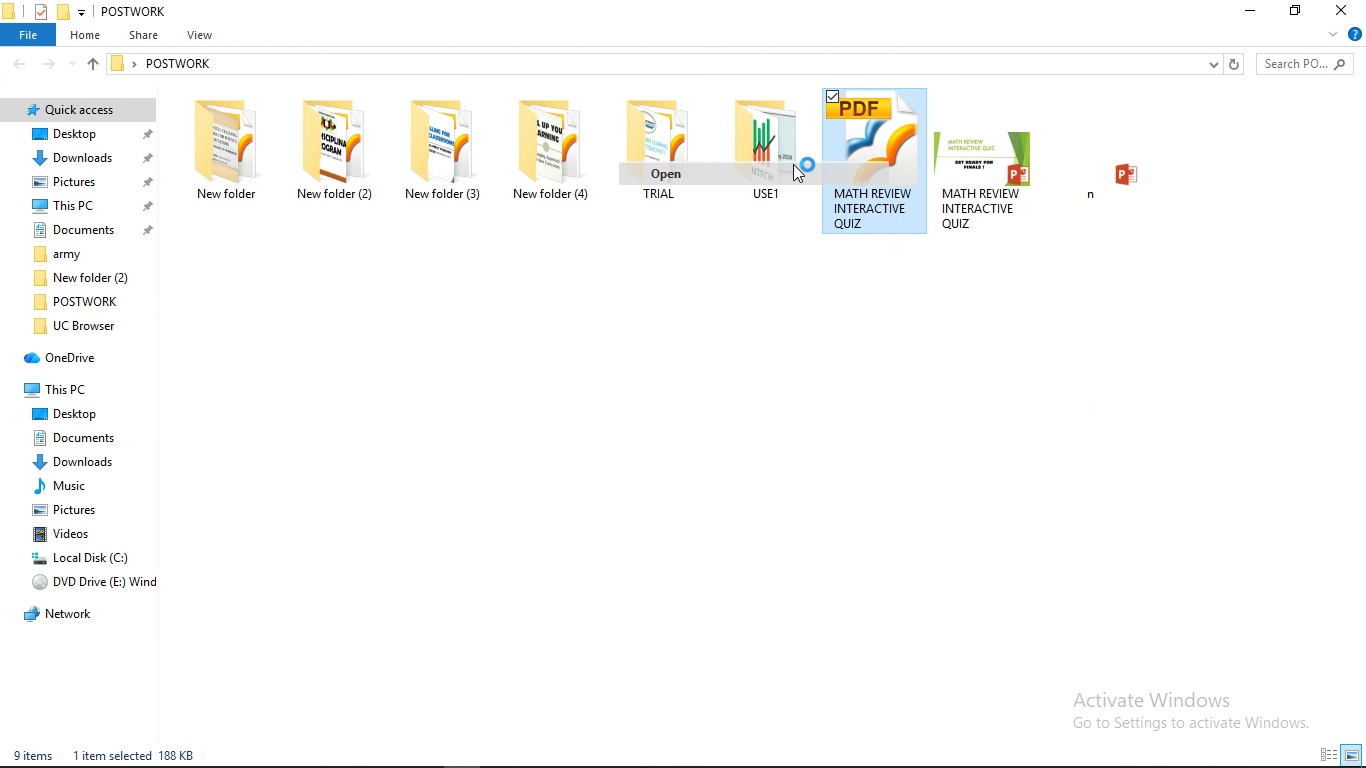 
left_click([793, 164])
 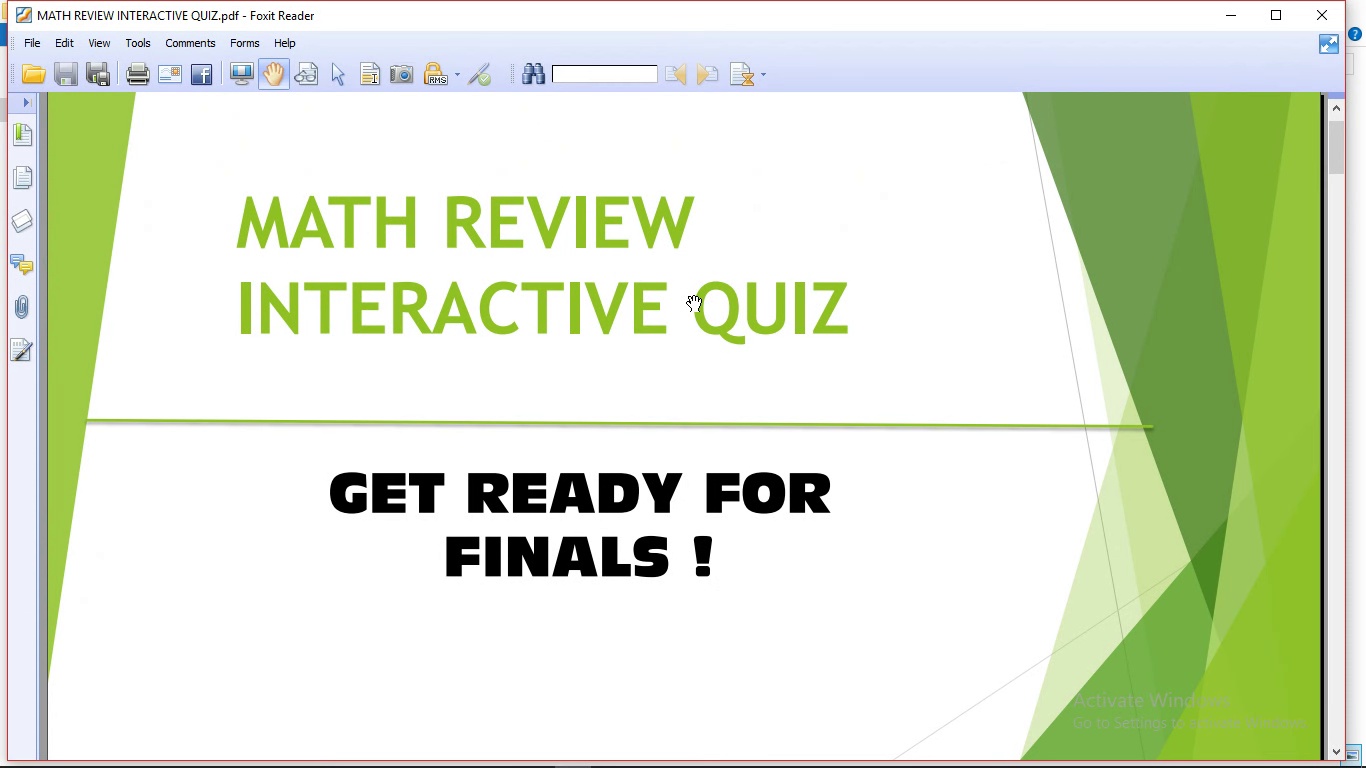 